 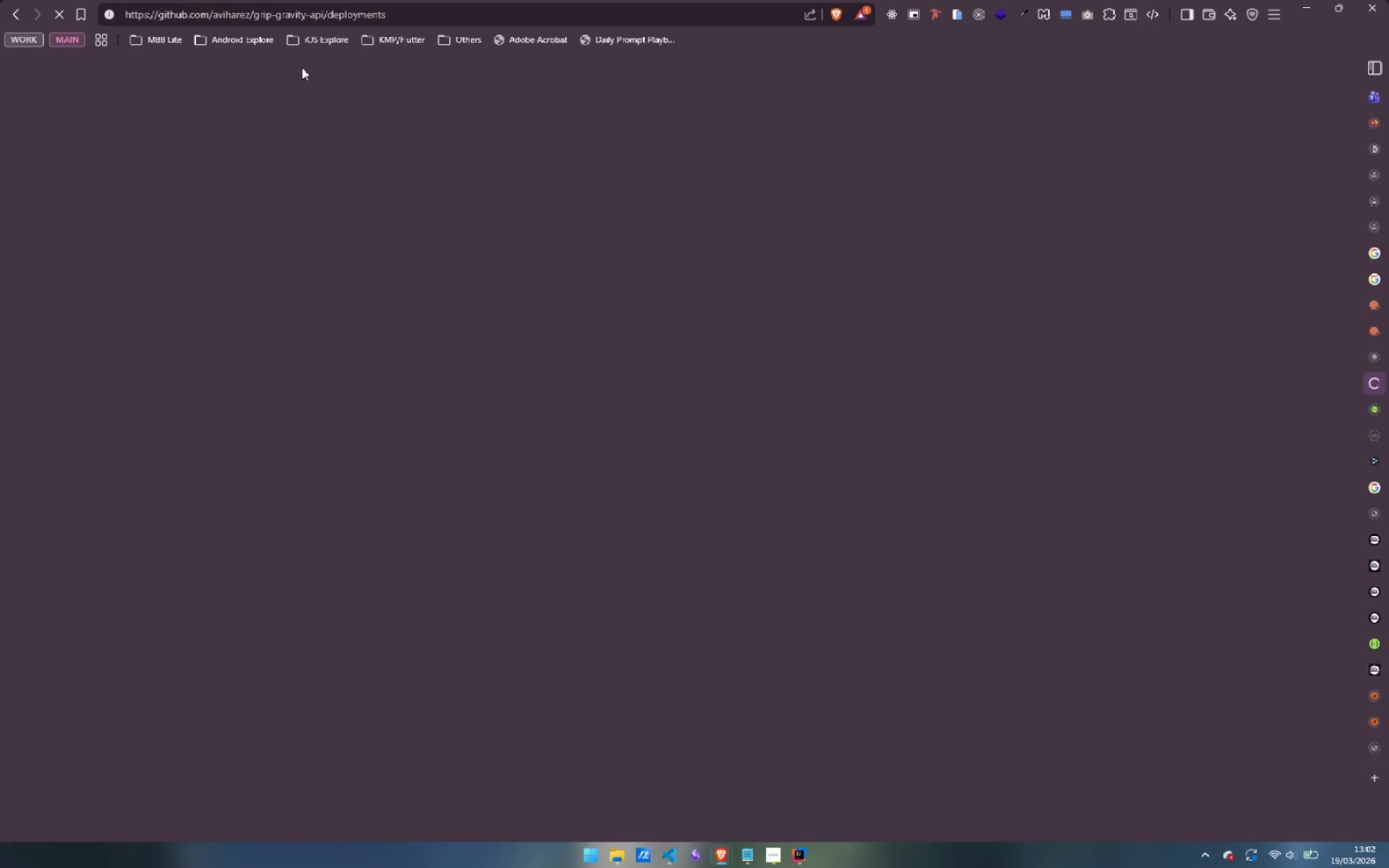 
mouse_move([82, 76])
 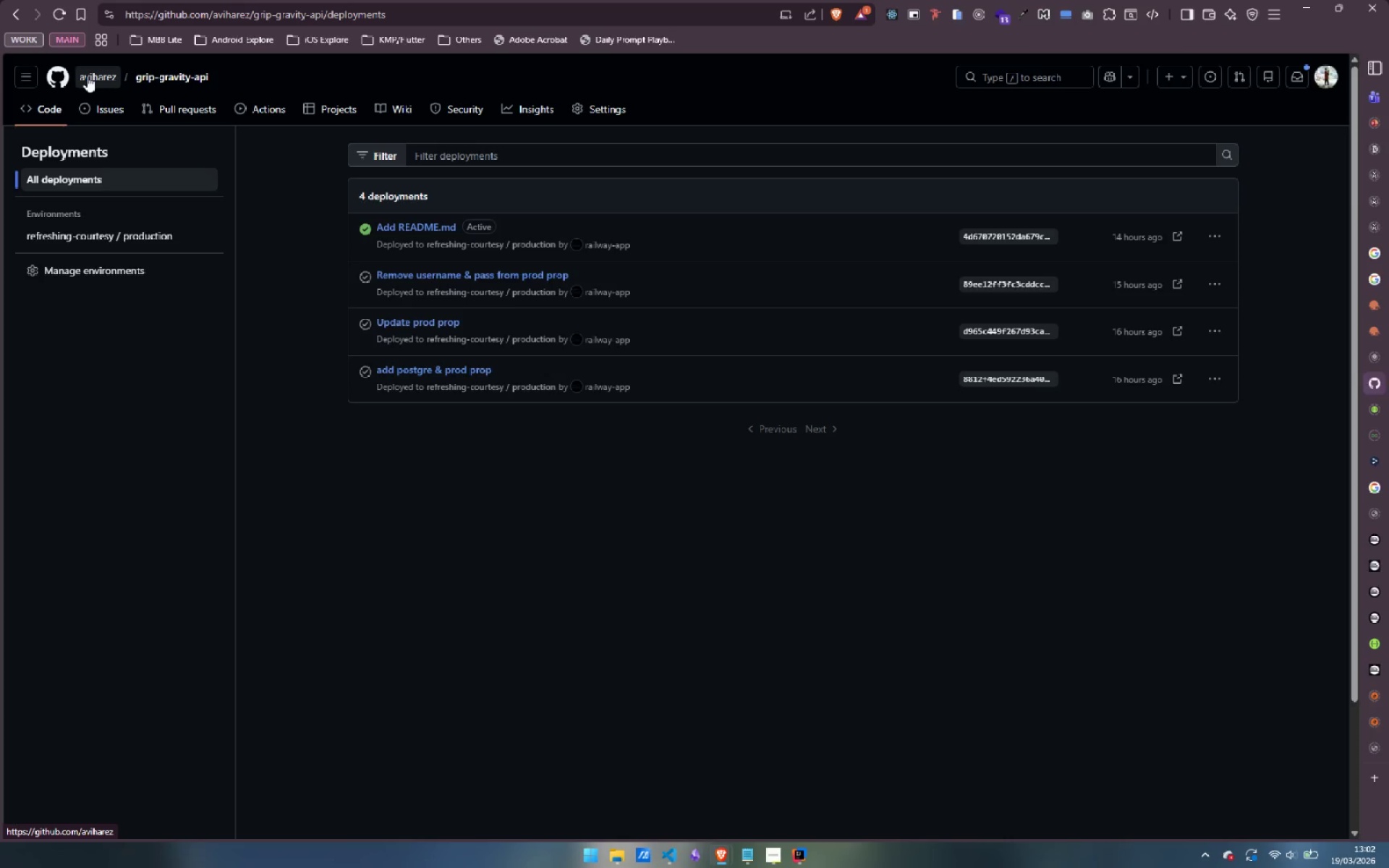 
left_click([87, 76])
 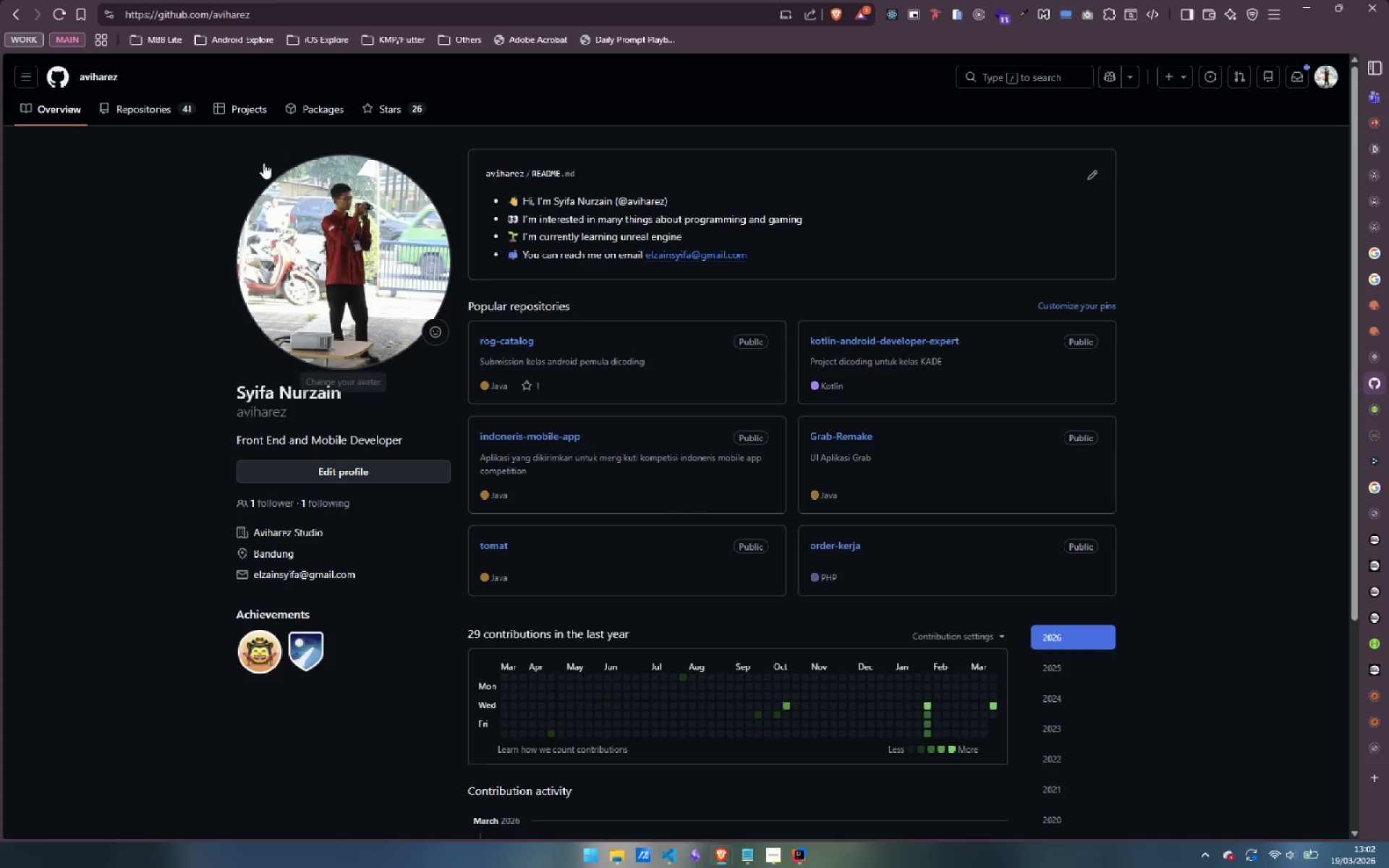 
wait(5.73)
 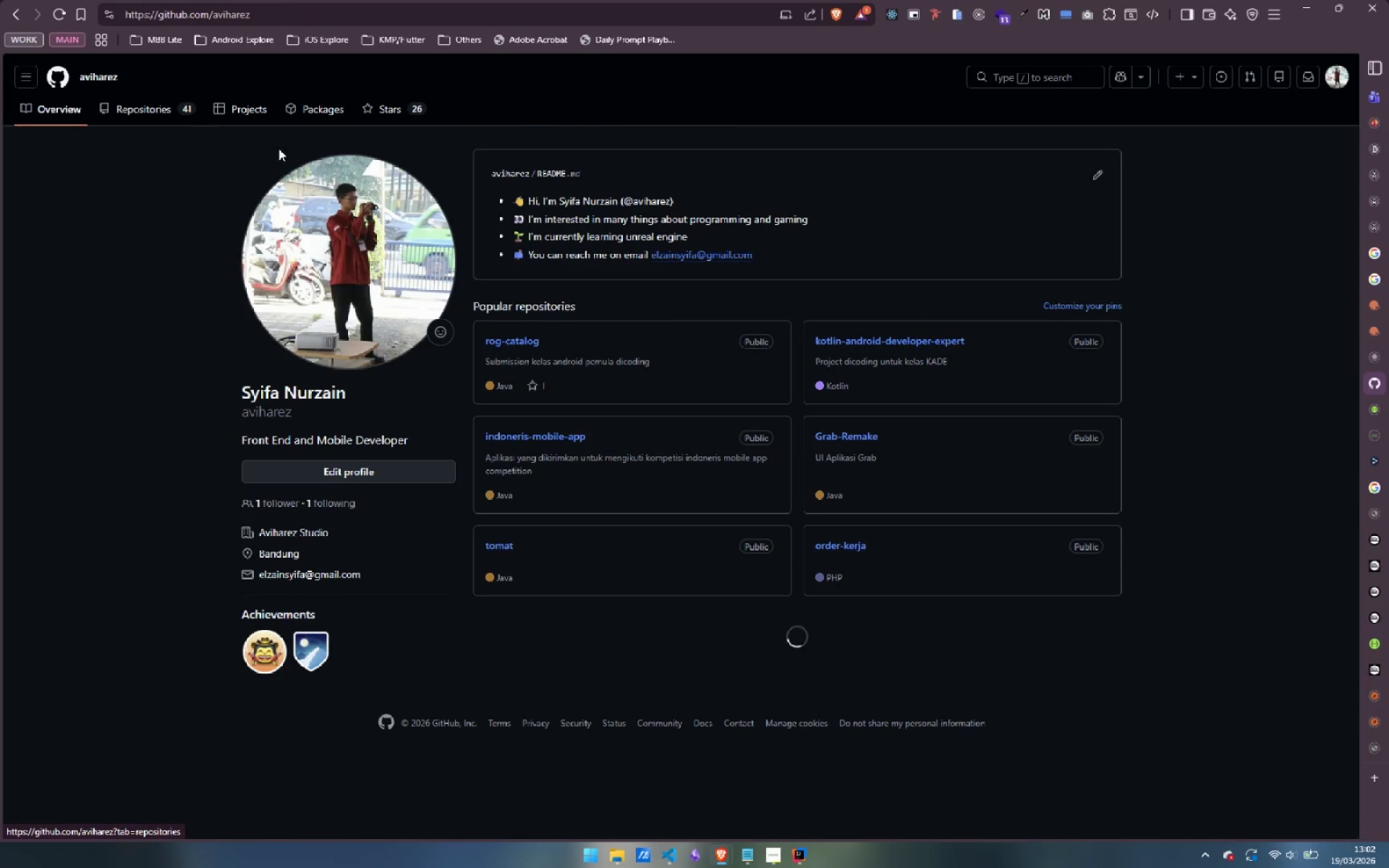 
left_click([147, 108])
 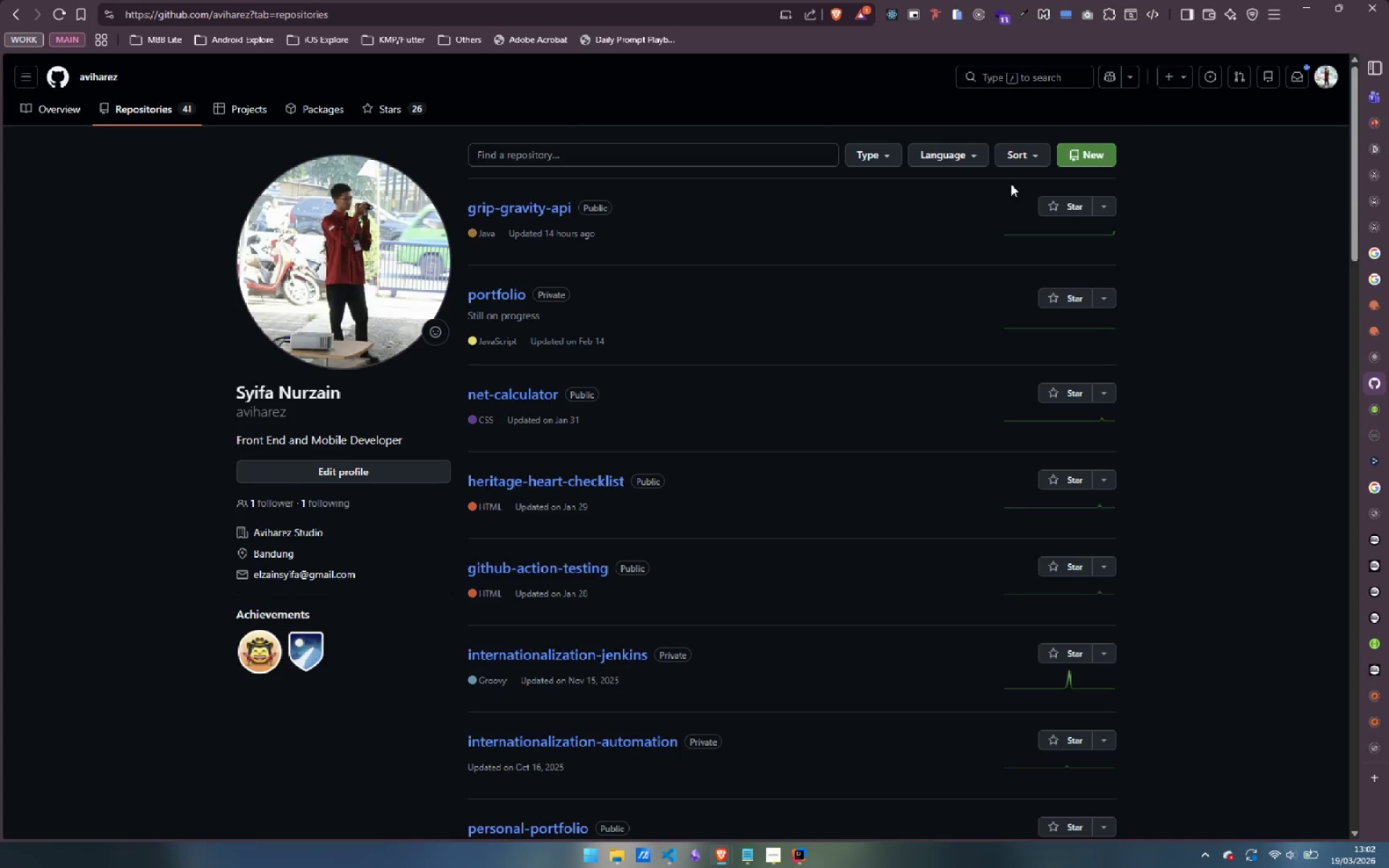 
wait(14.66)
 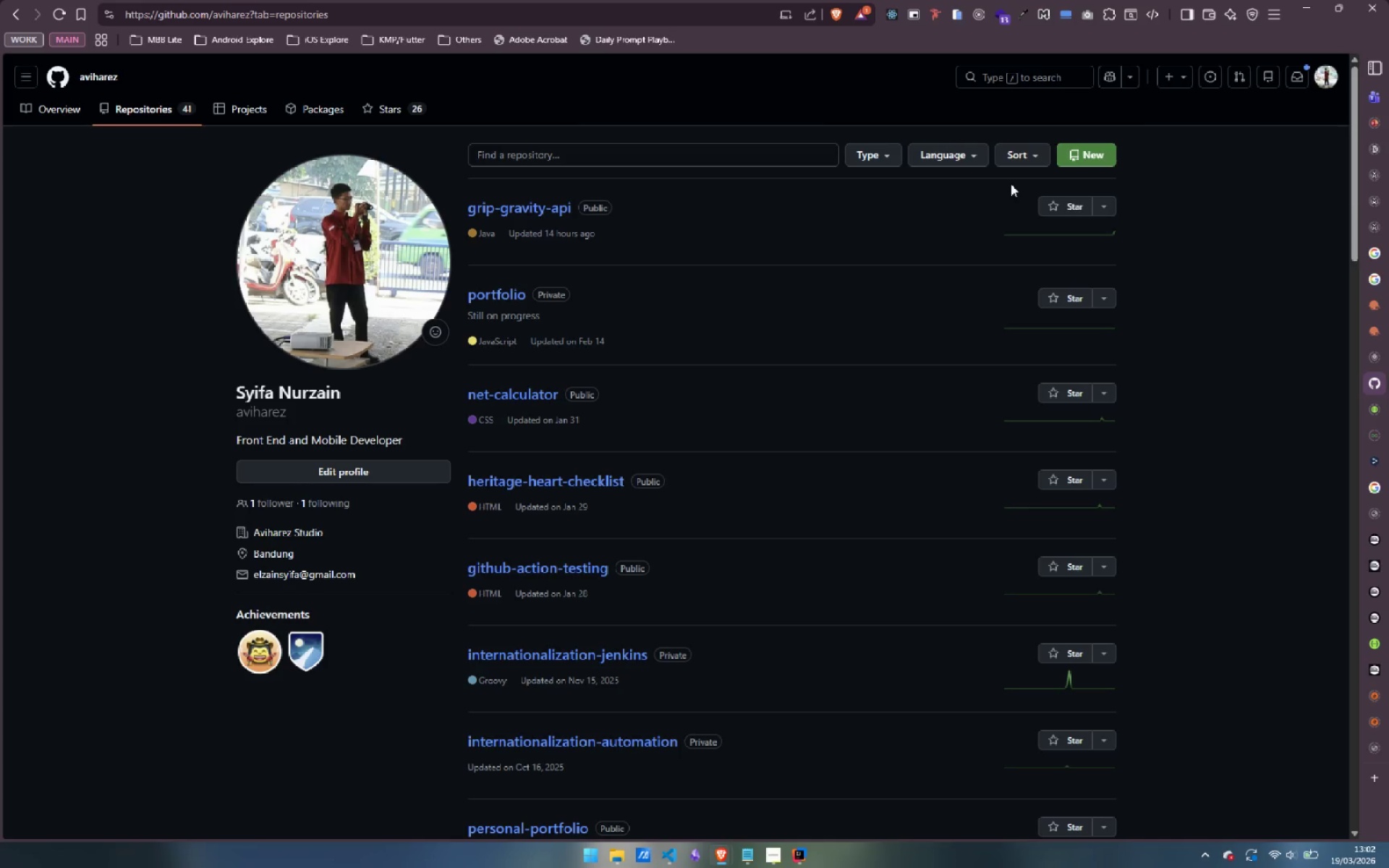 
left_click([1083, 152])
 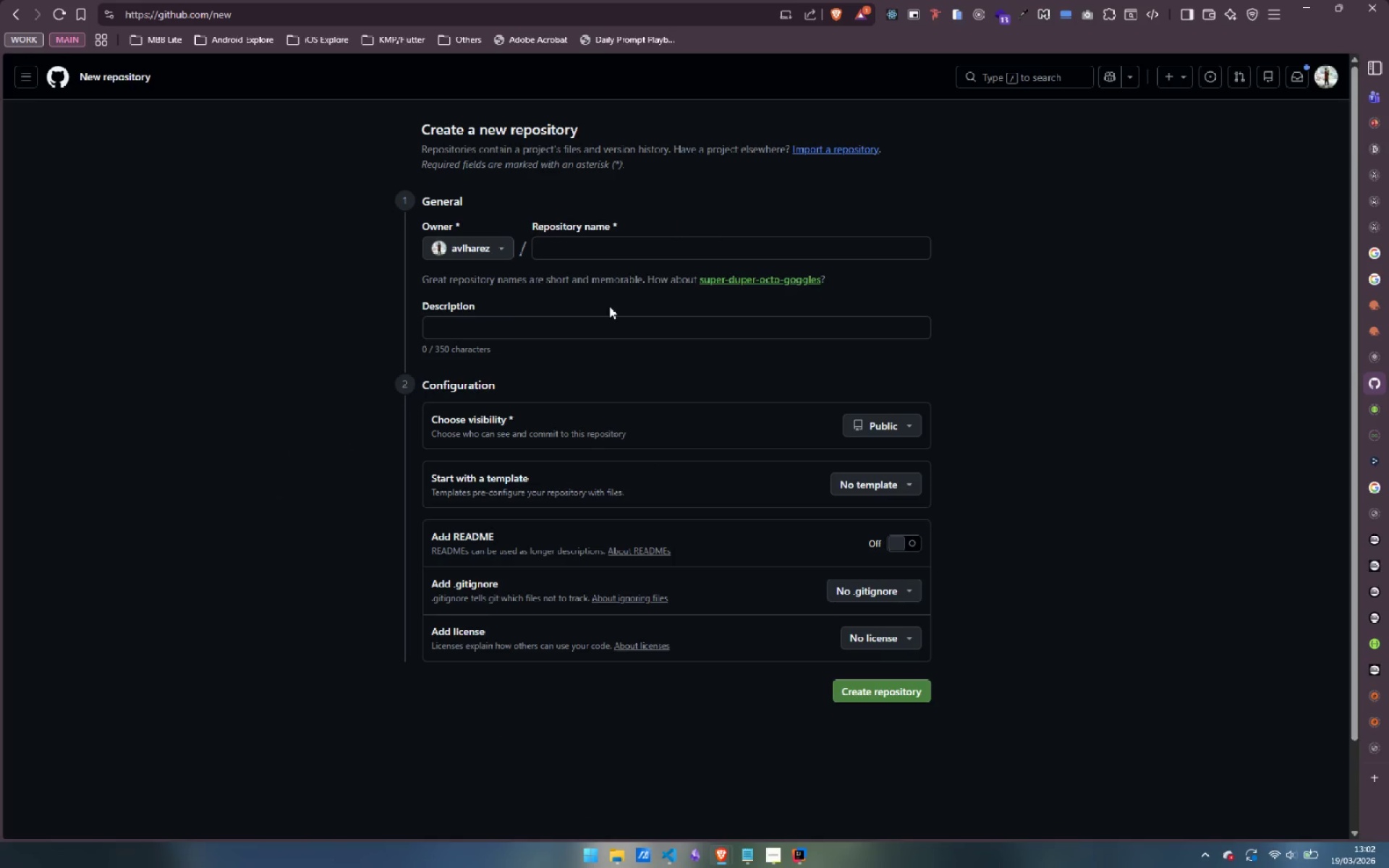 
left_click([608, 249])
 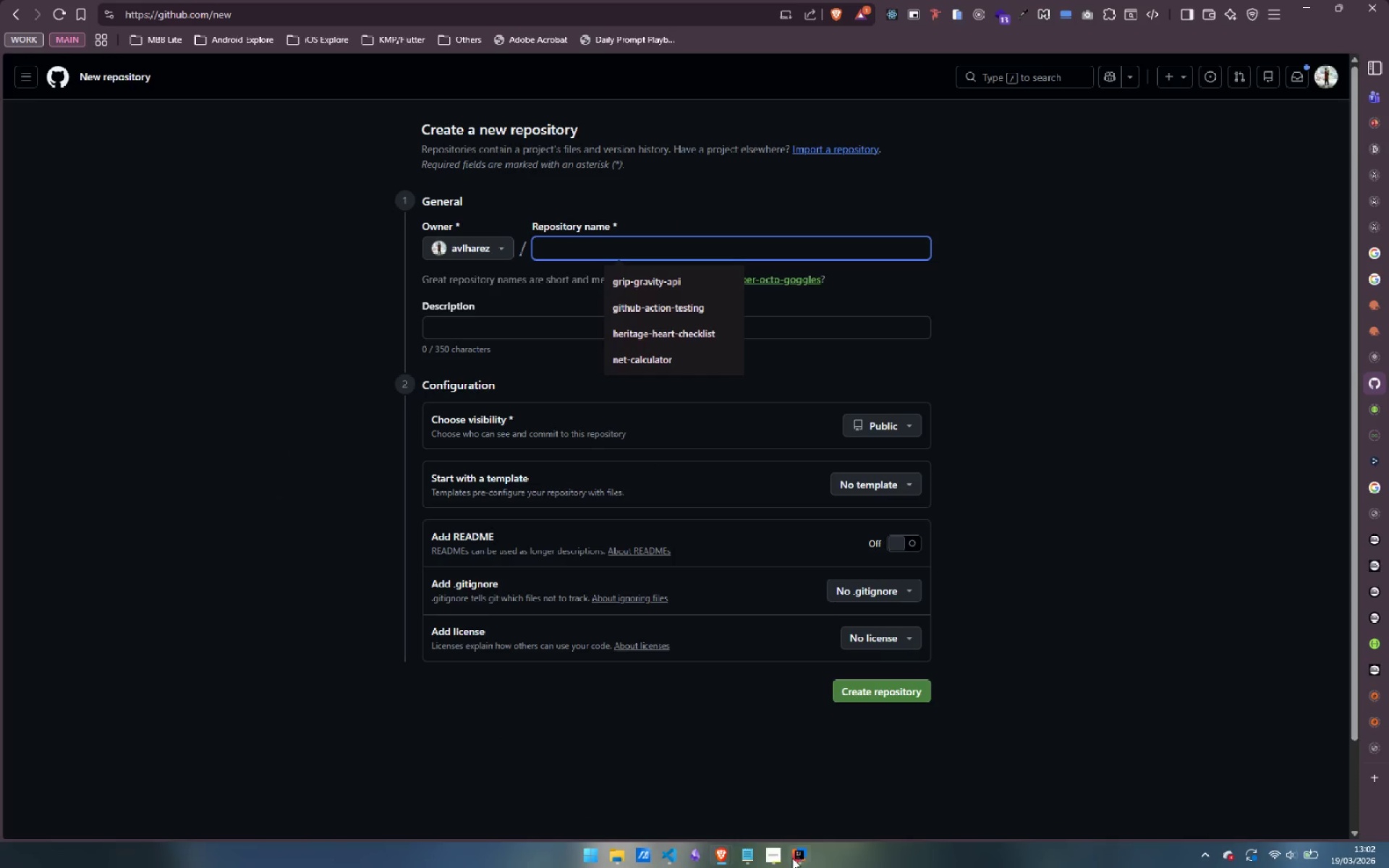 
left_click([778, 861])